 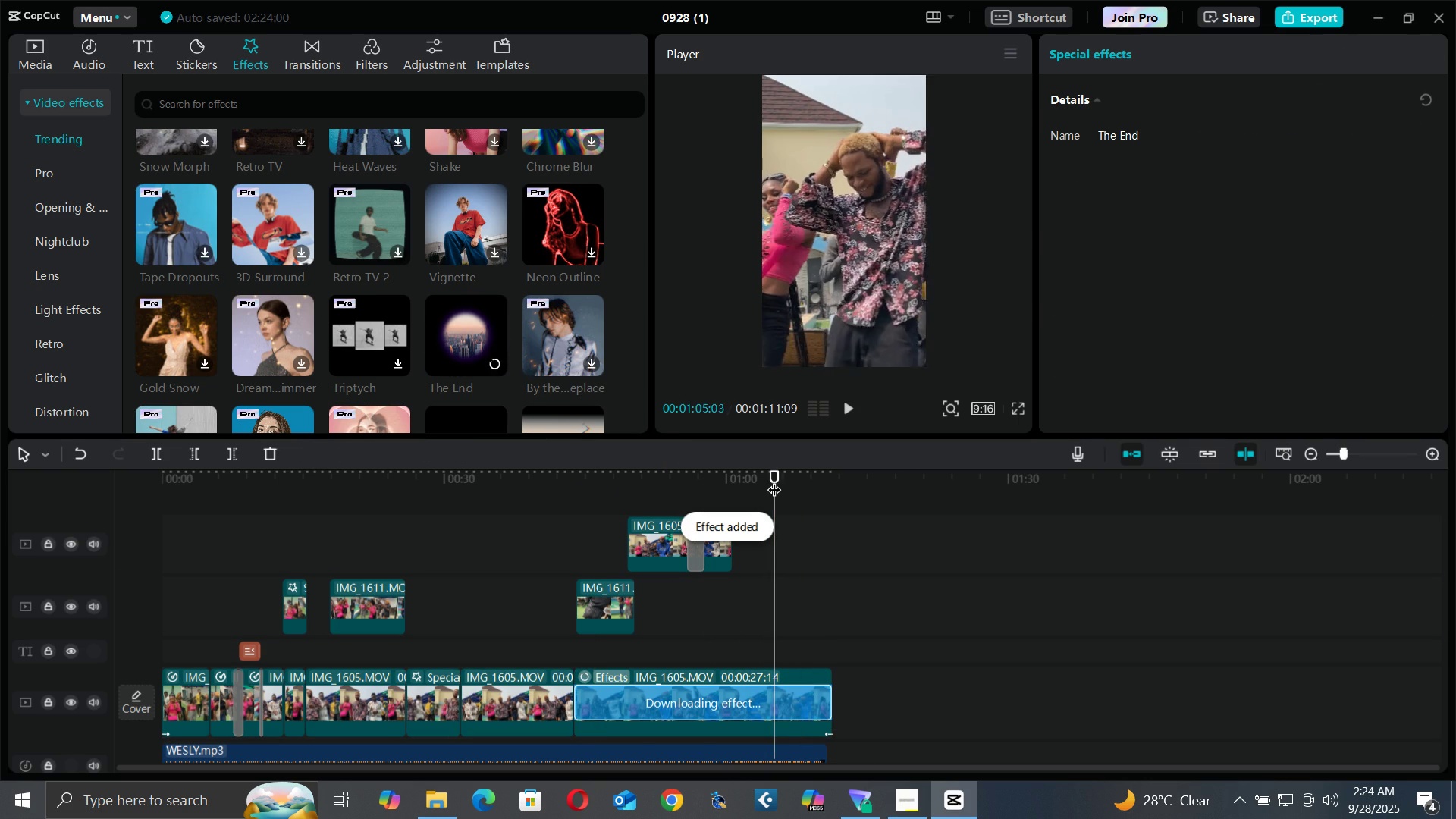 
key(Space)
 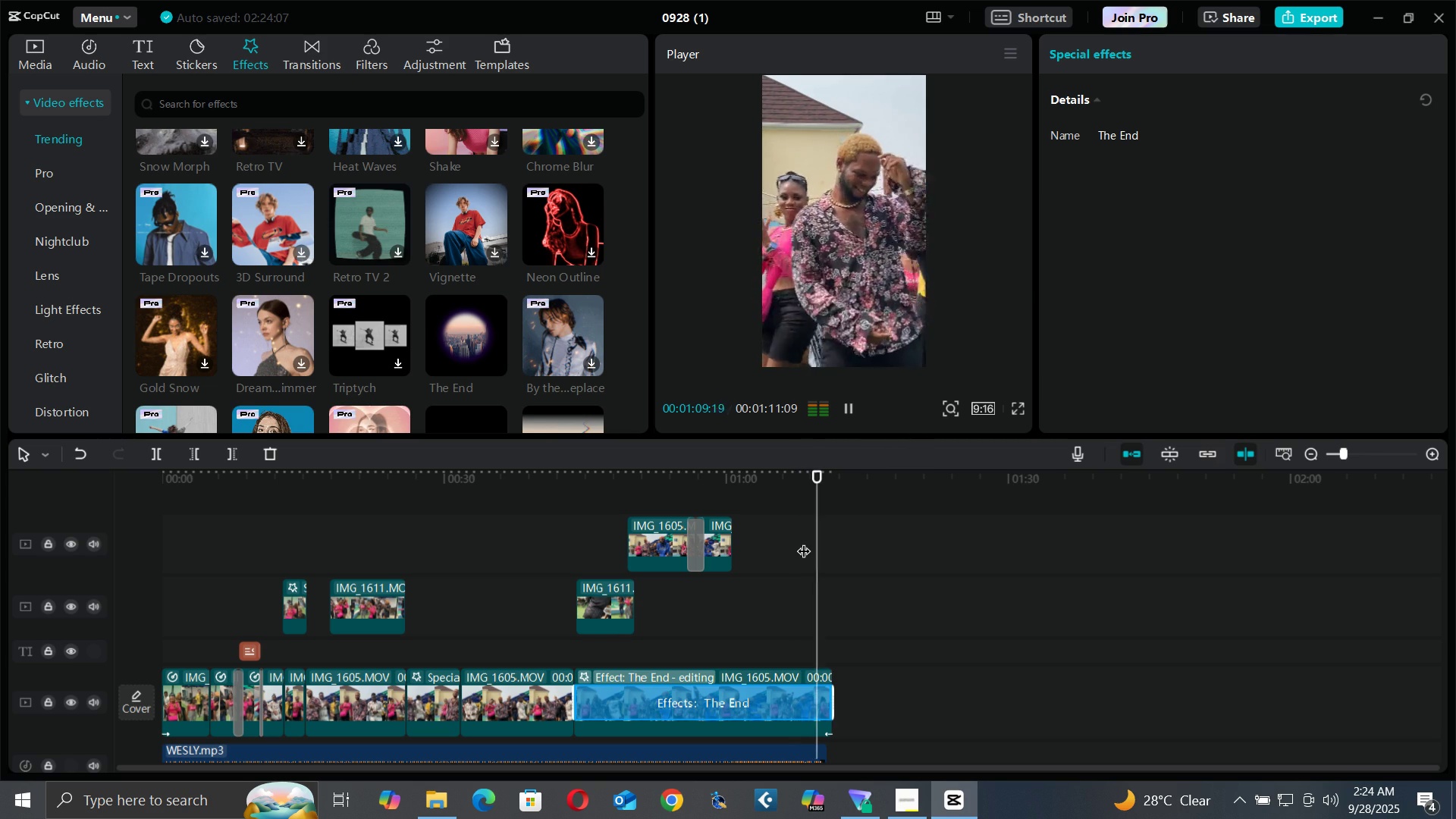 
wait(6.06)
 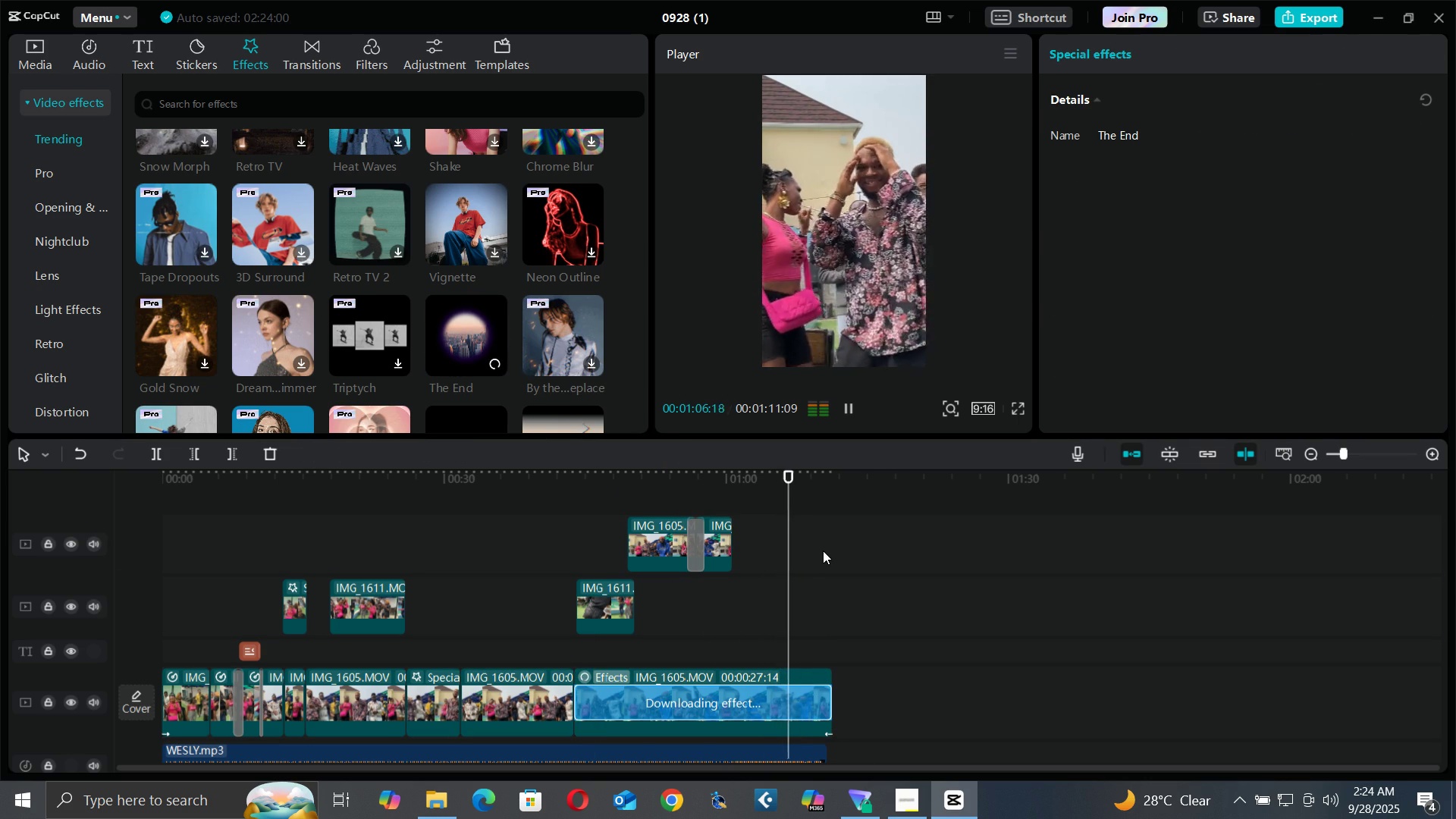 
key(Space)
 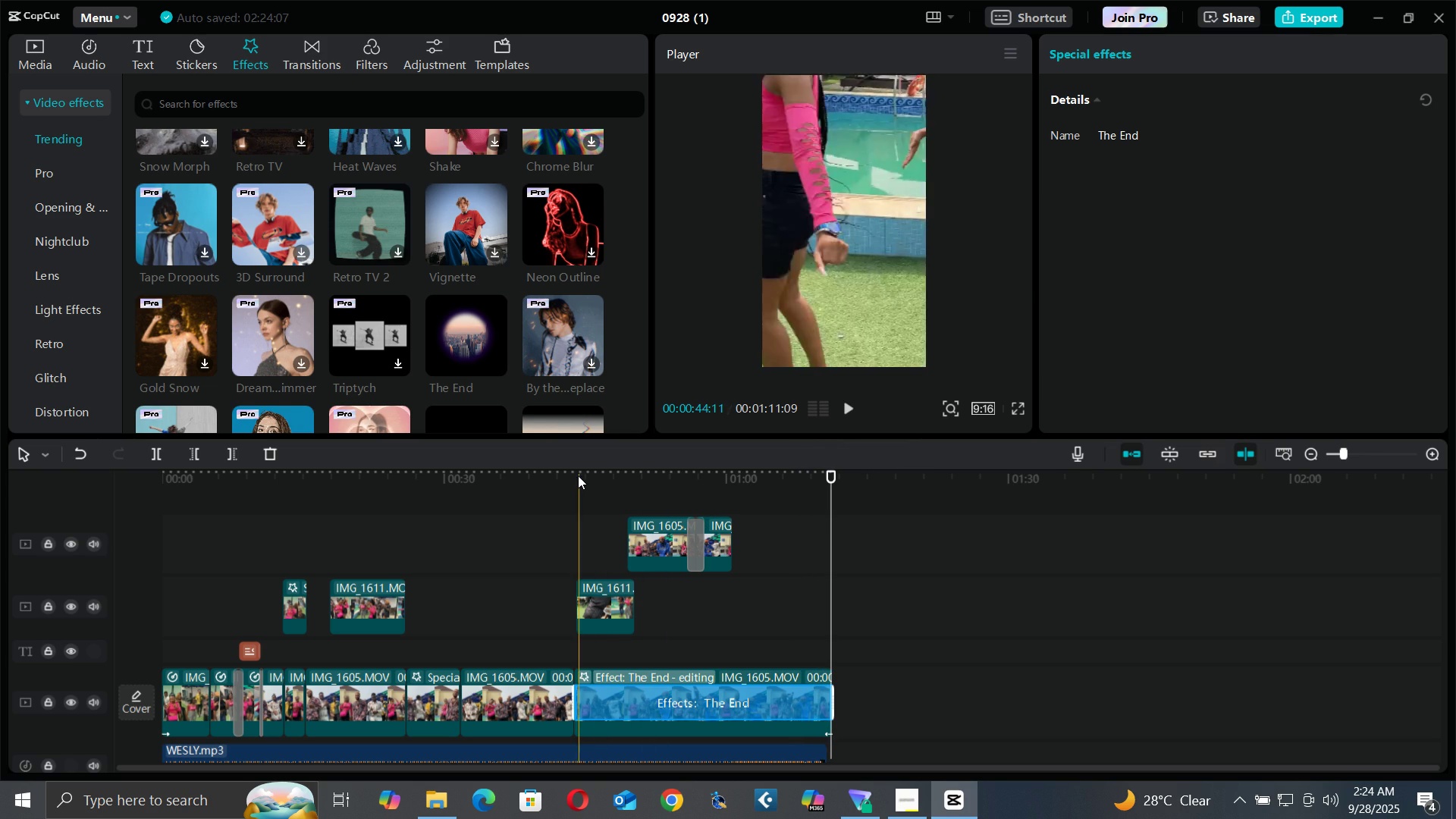 
left_click([578, 475])
 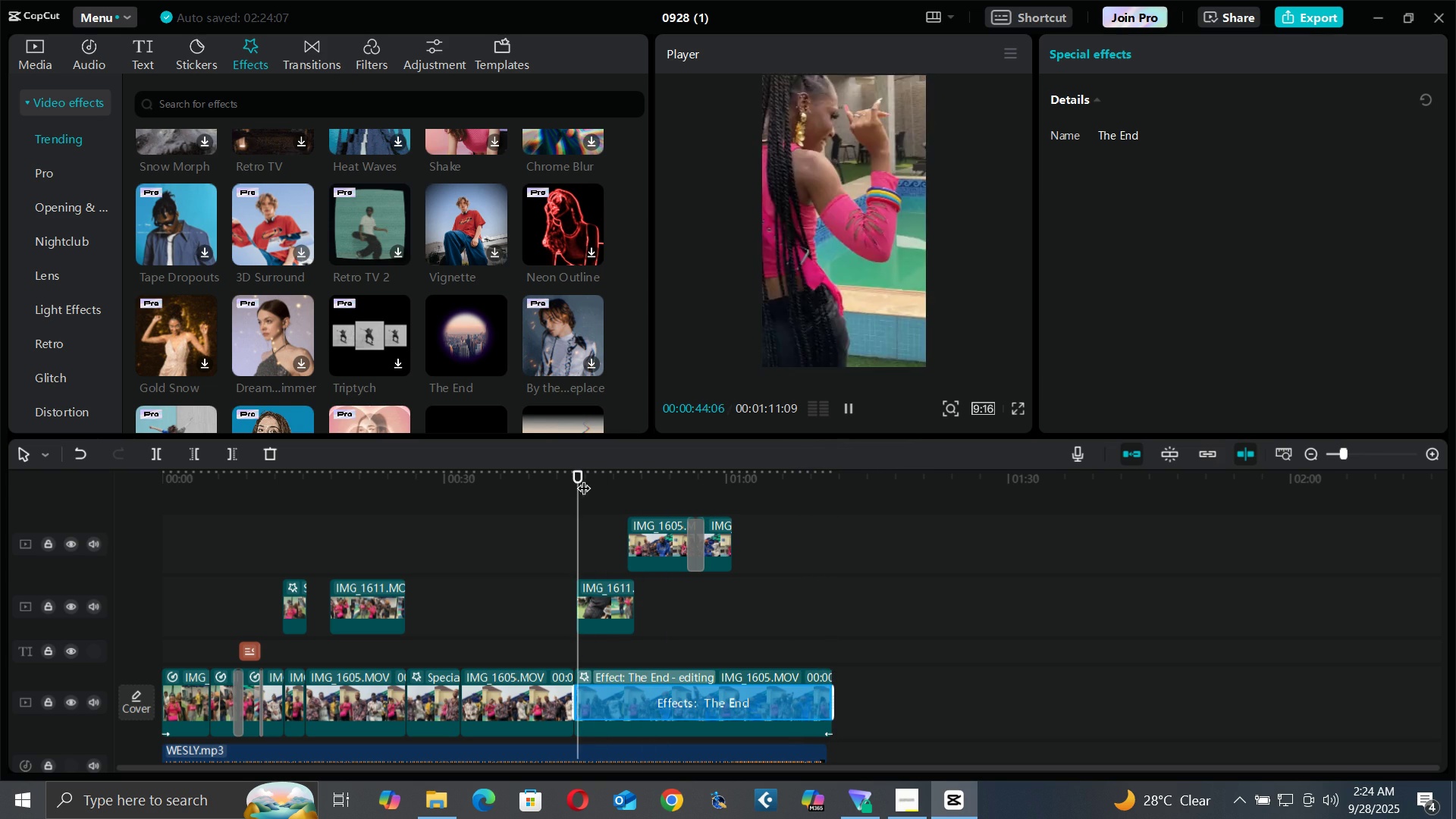 
key(Space)